 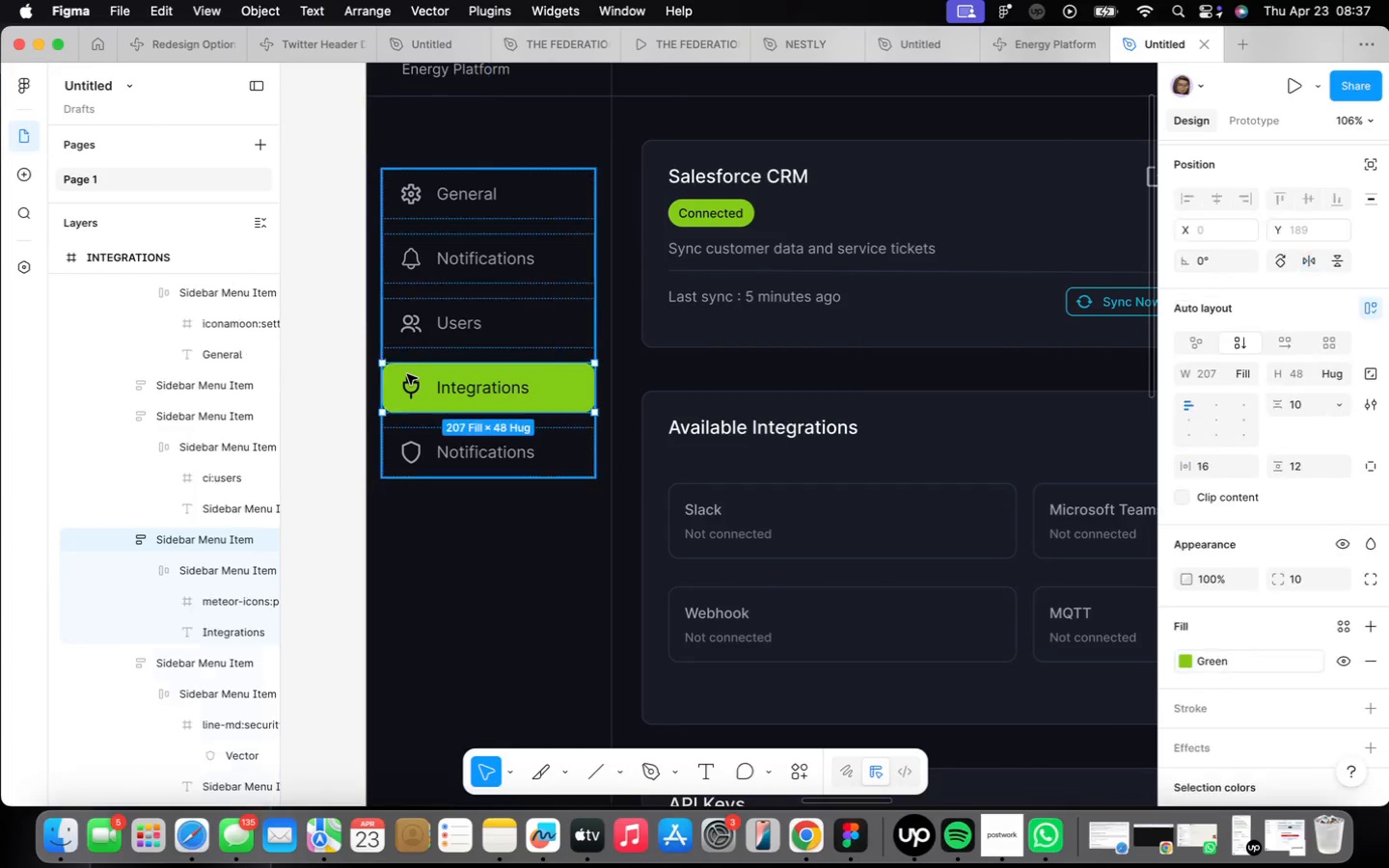 
triple_click([407, 374])
 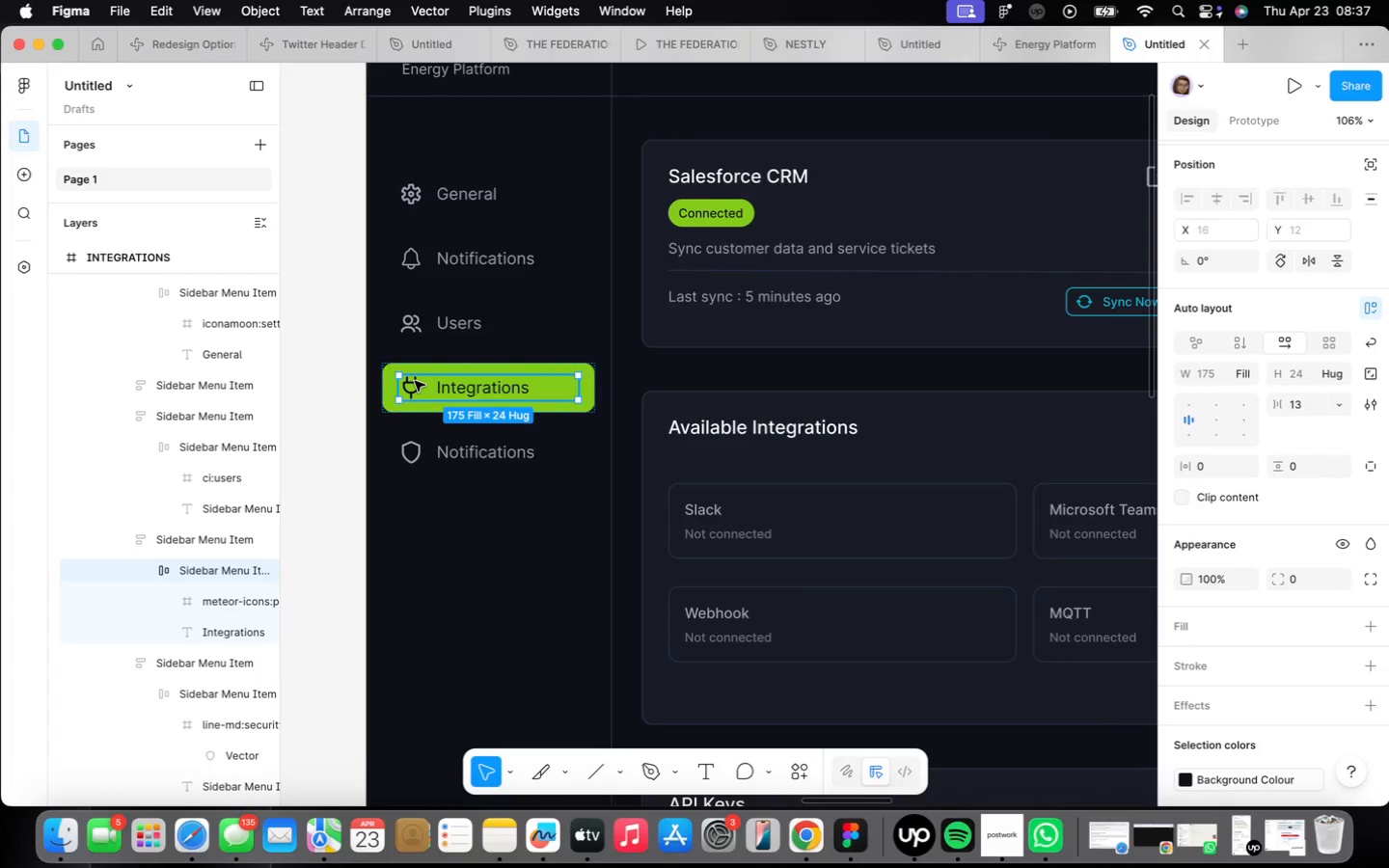 
double_click([415, 382])
 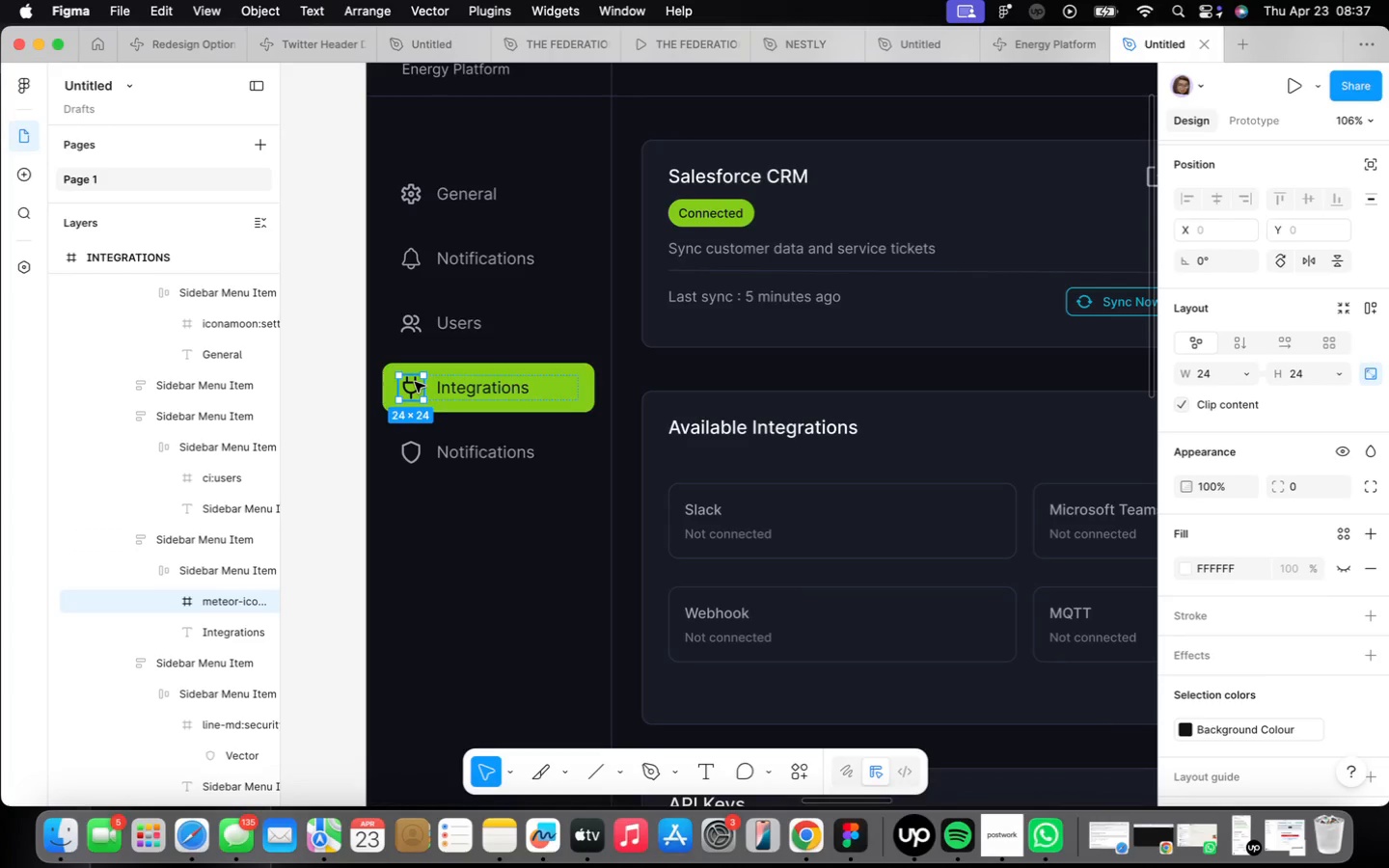 
right_click([415, 382])
 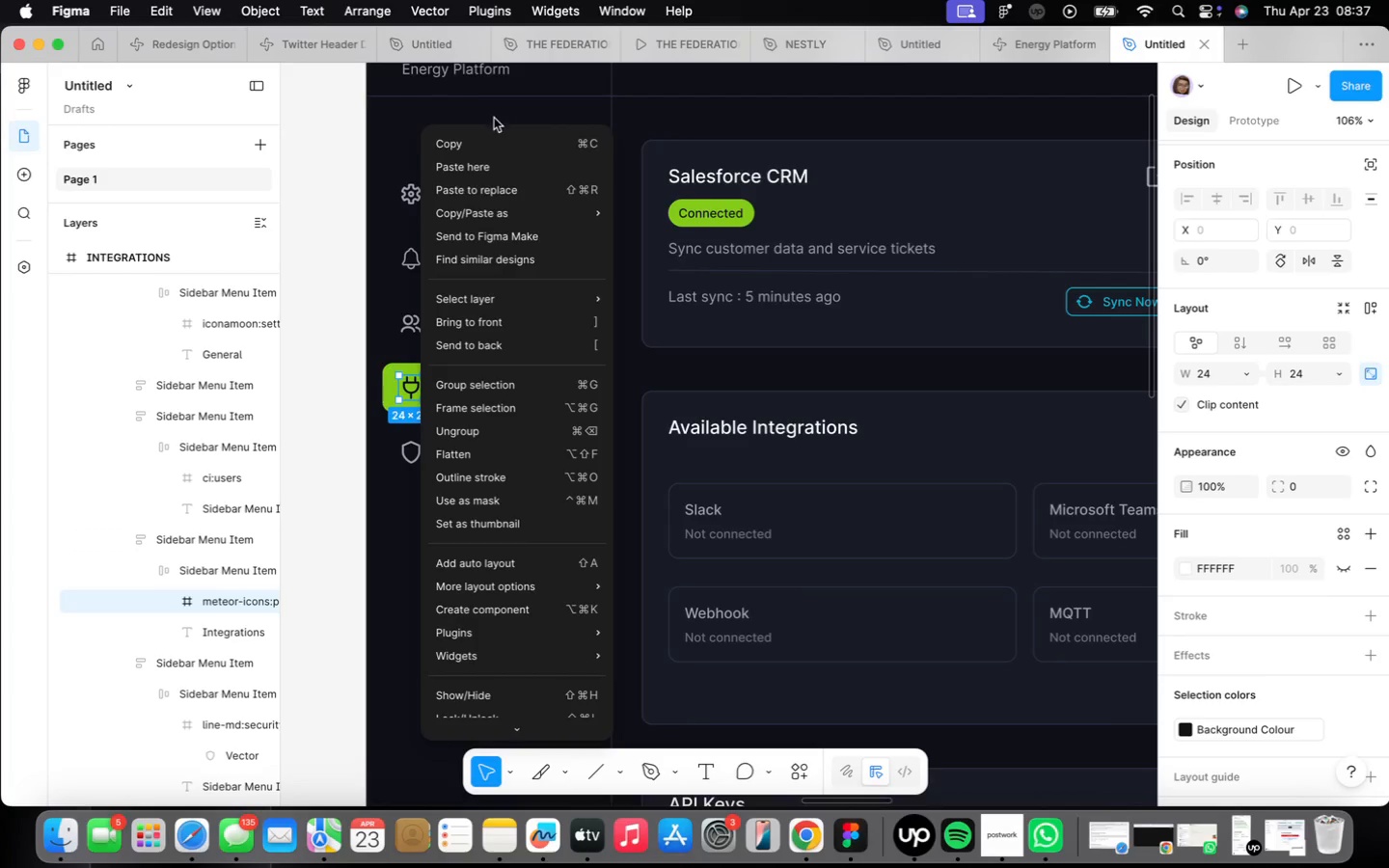 
left_click([493, 144])
 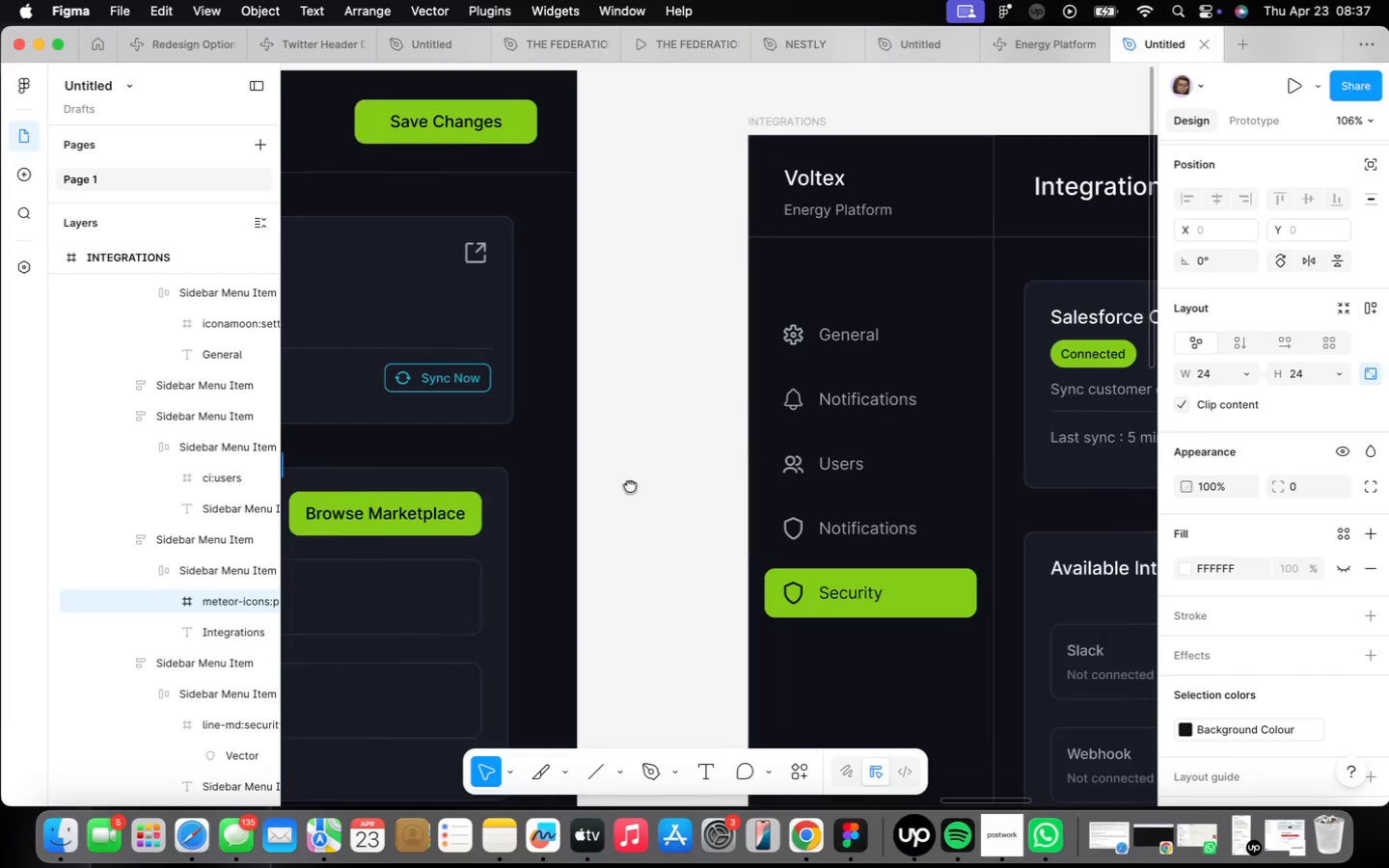 
scroll: coordinate [786, 513], scroll_direction: up, amount: 7.0
 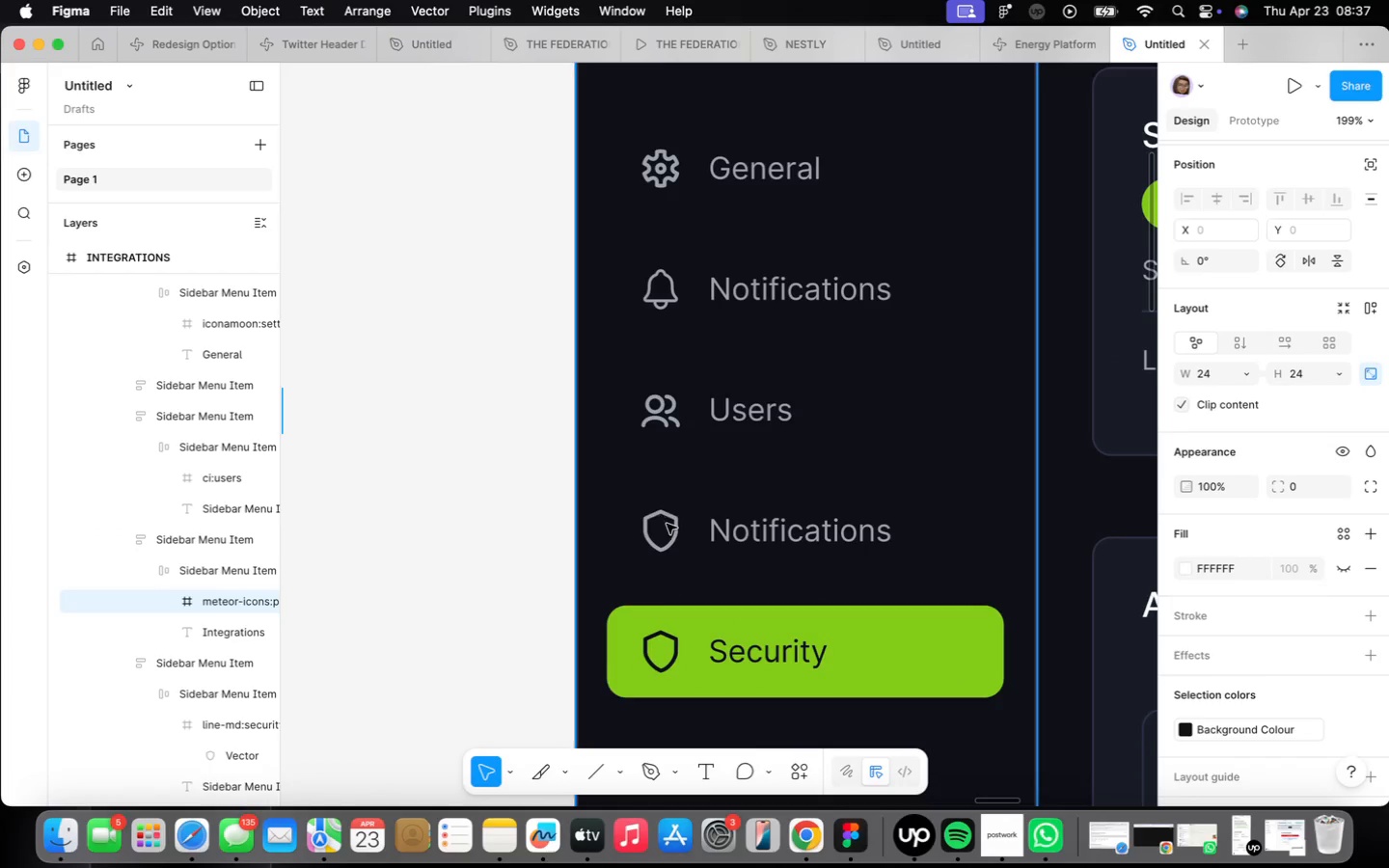 
double_click([663, 523])
 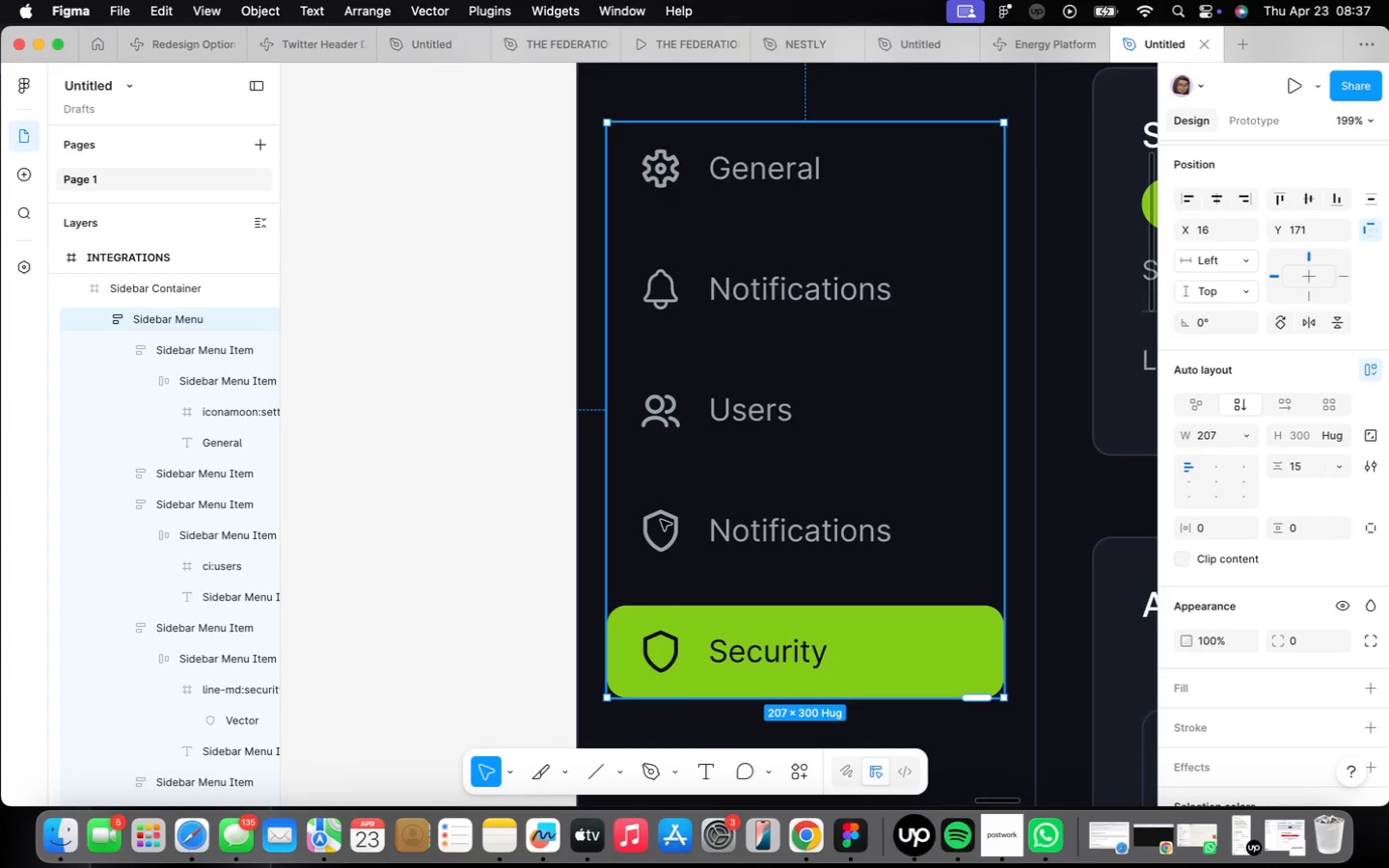 
triple_click([661, 520])
 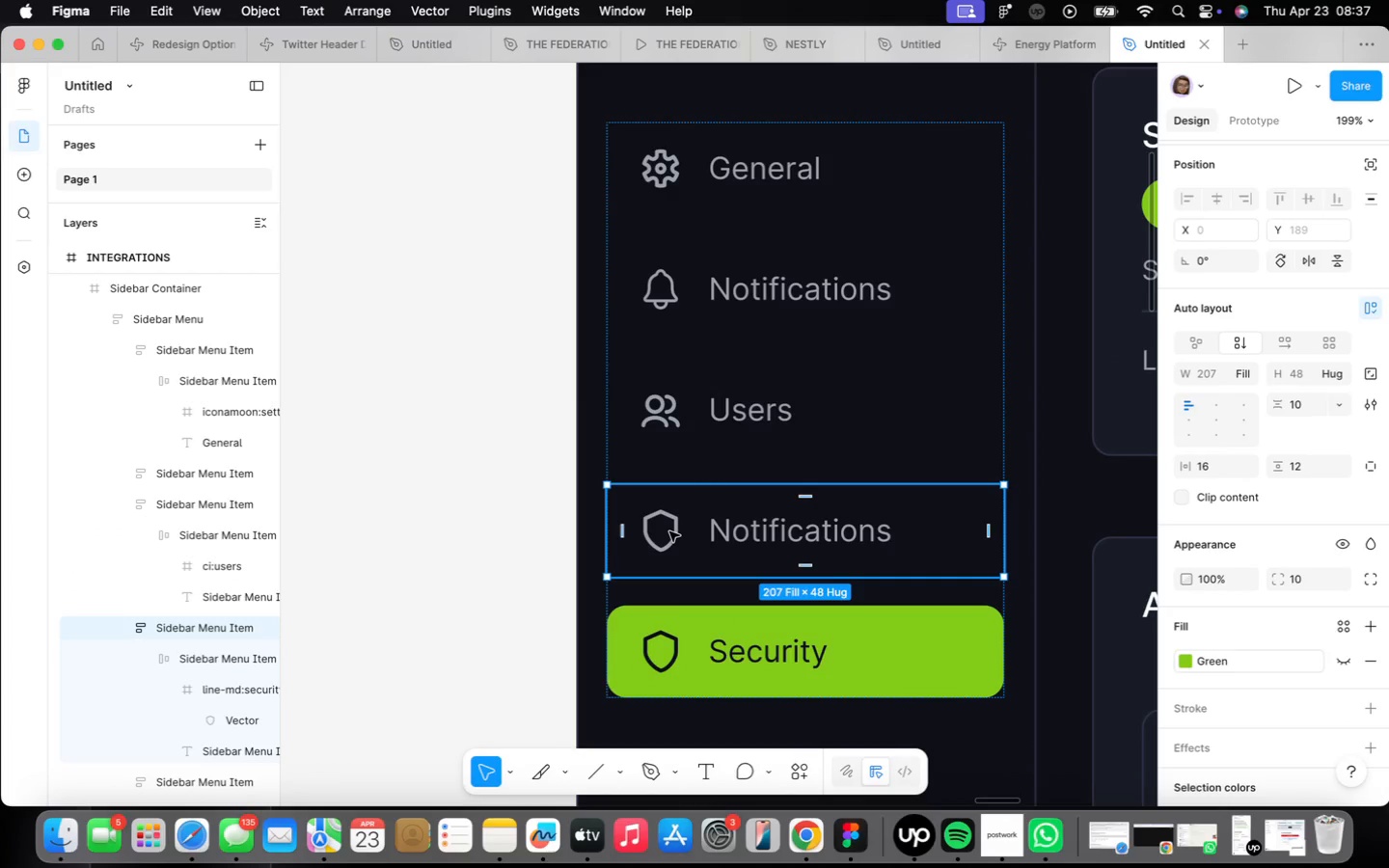 
left_click([669, 529])
 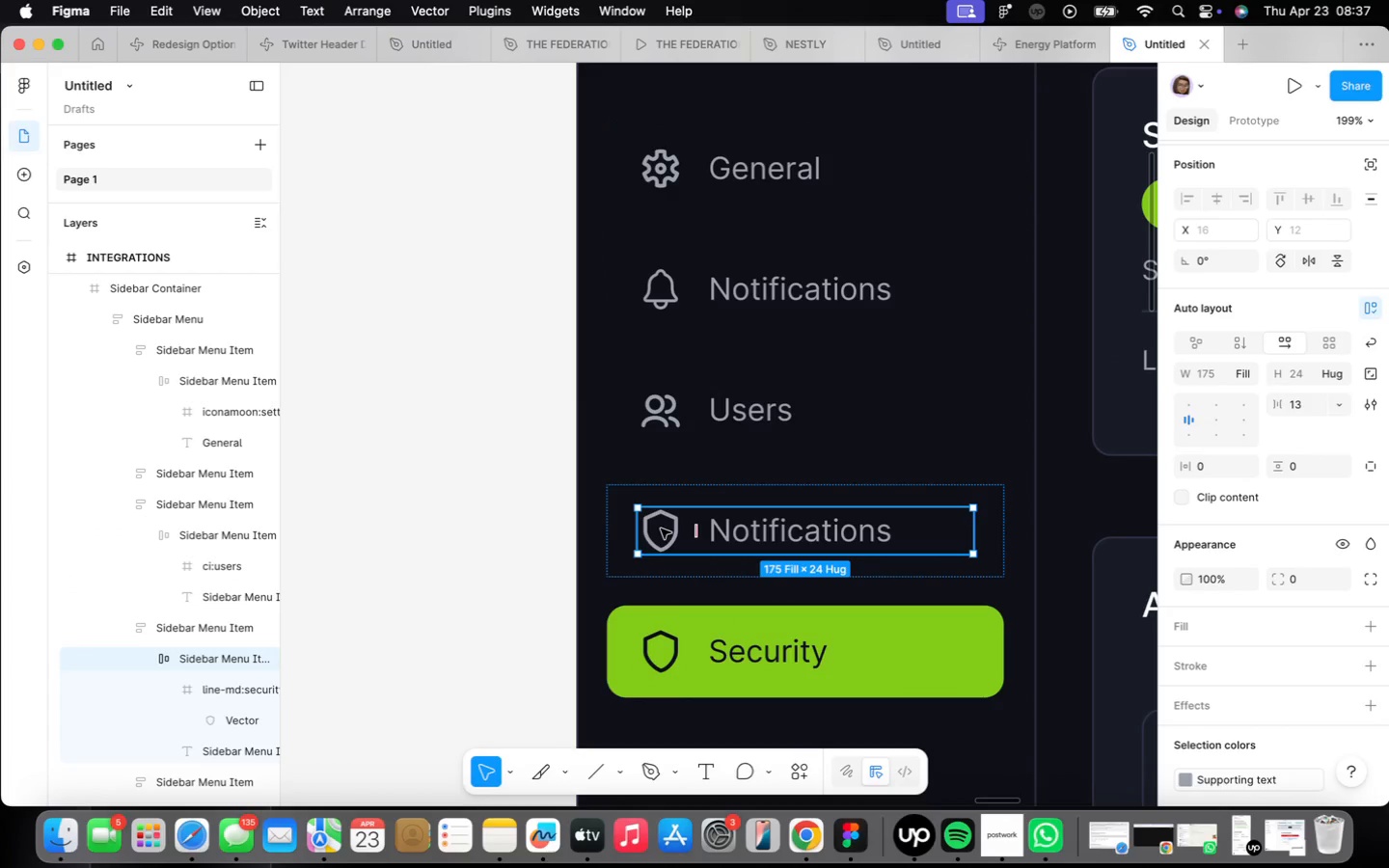 
double_click([661, 529])
 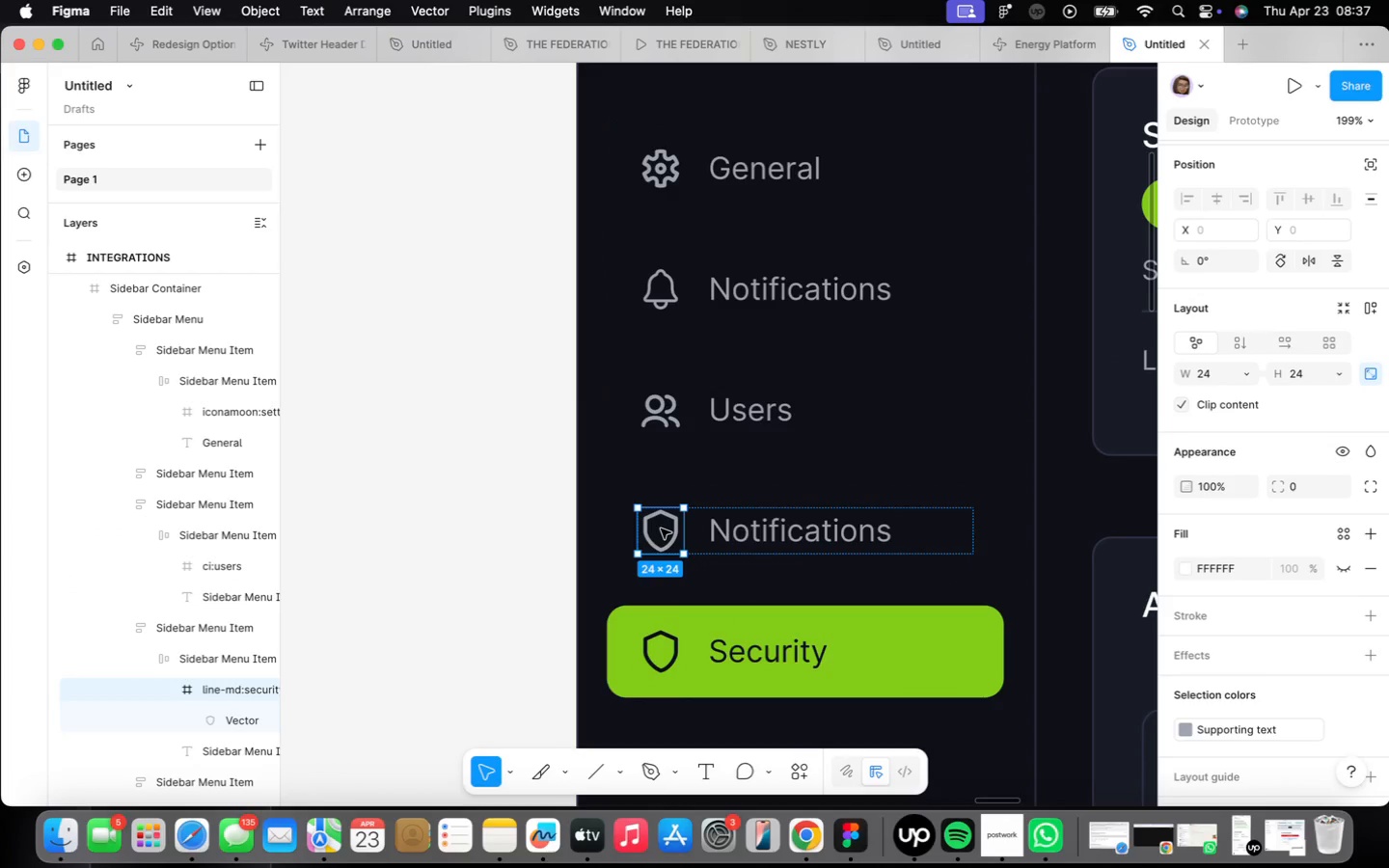 
right_click([661, 529])
 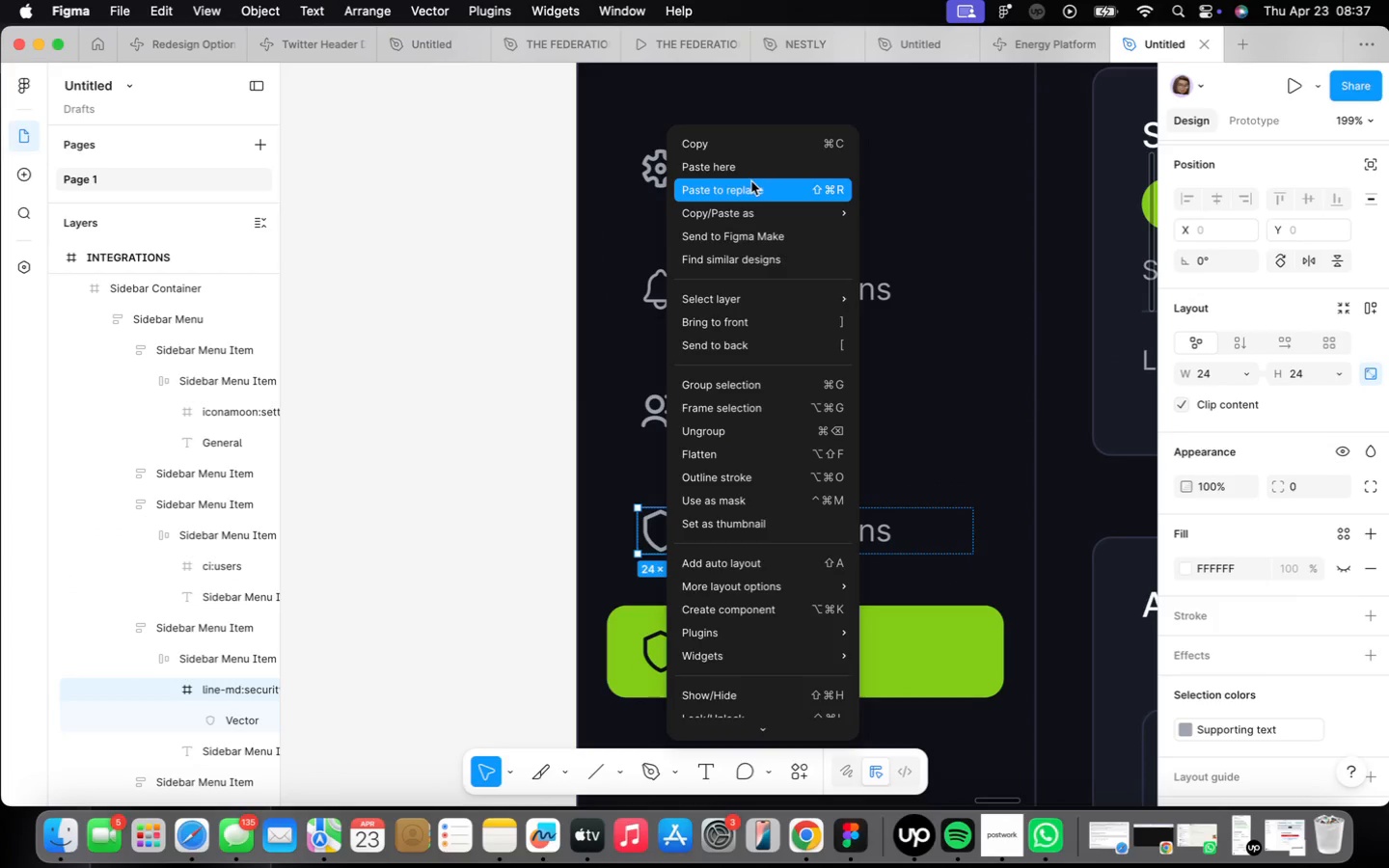 
left_click([753, 183])
 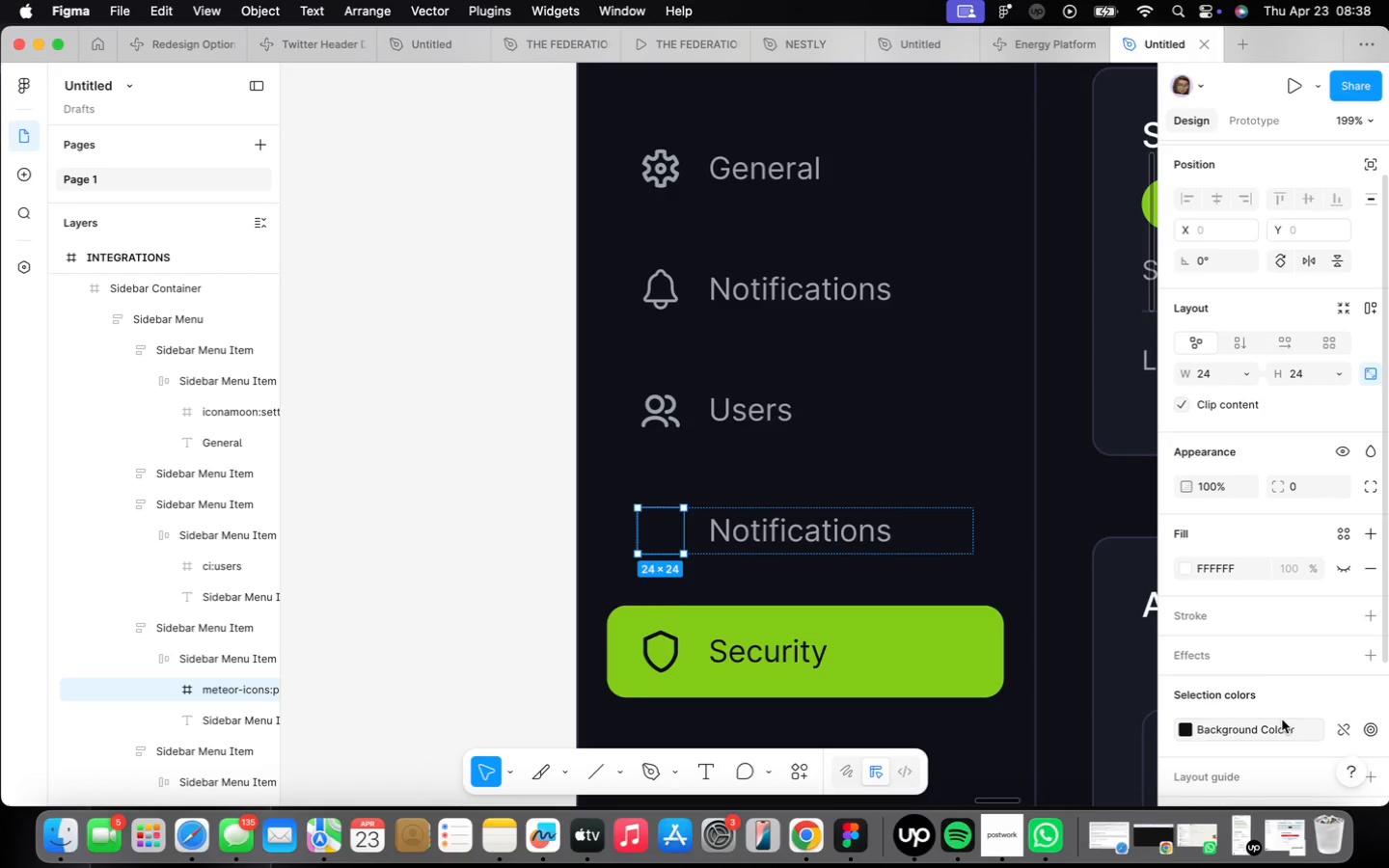 
wait(8.54)
 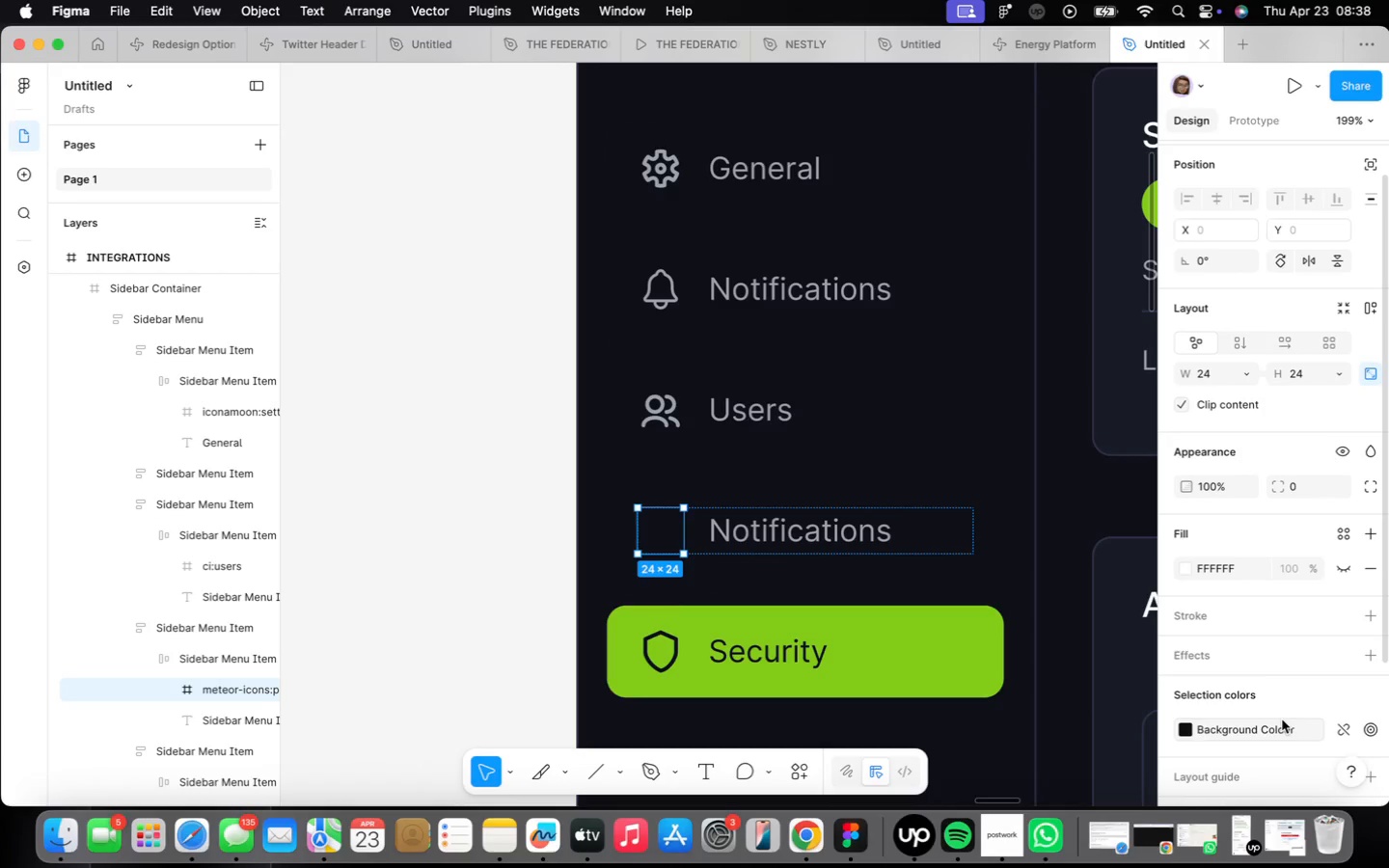 
left_click([1275, 723])
 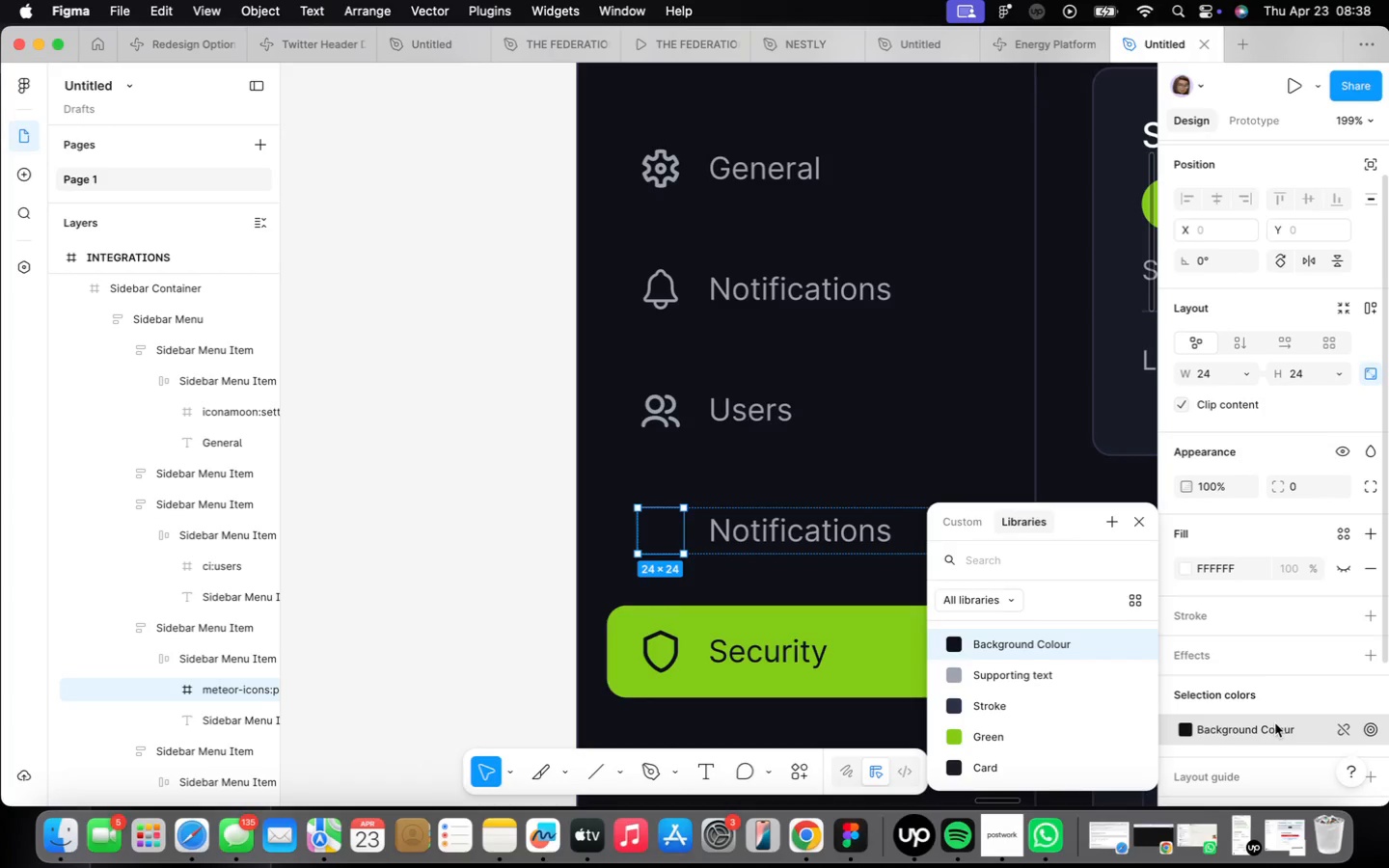 
wait(16.54)
 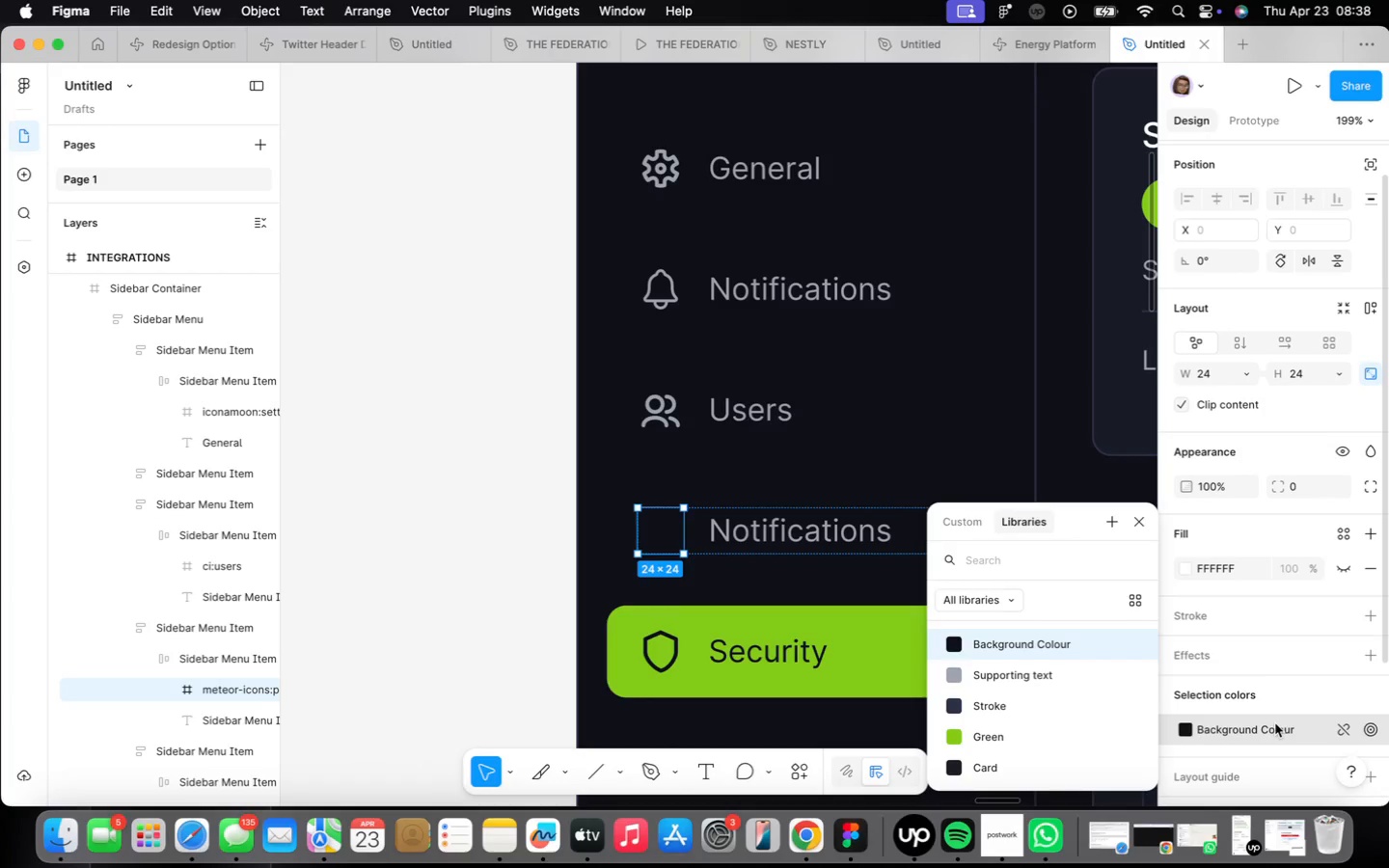 
left_click([994, 823])